 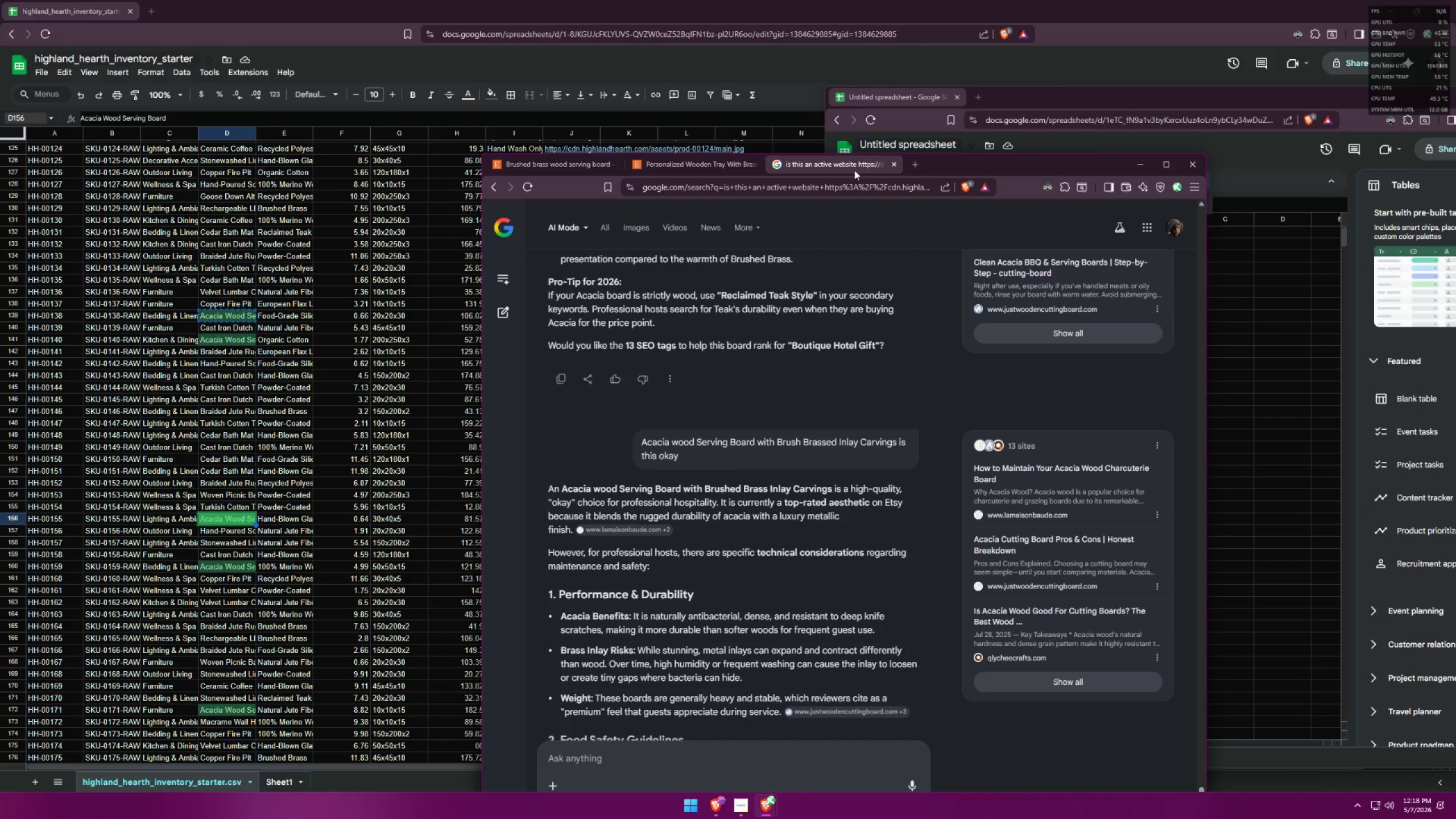 
left_click([722, 166])
 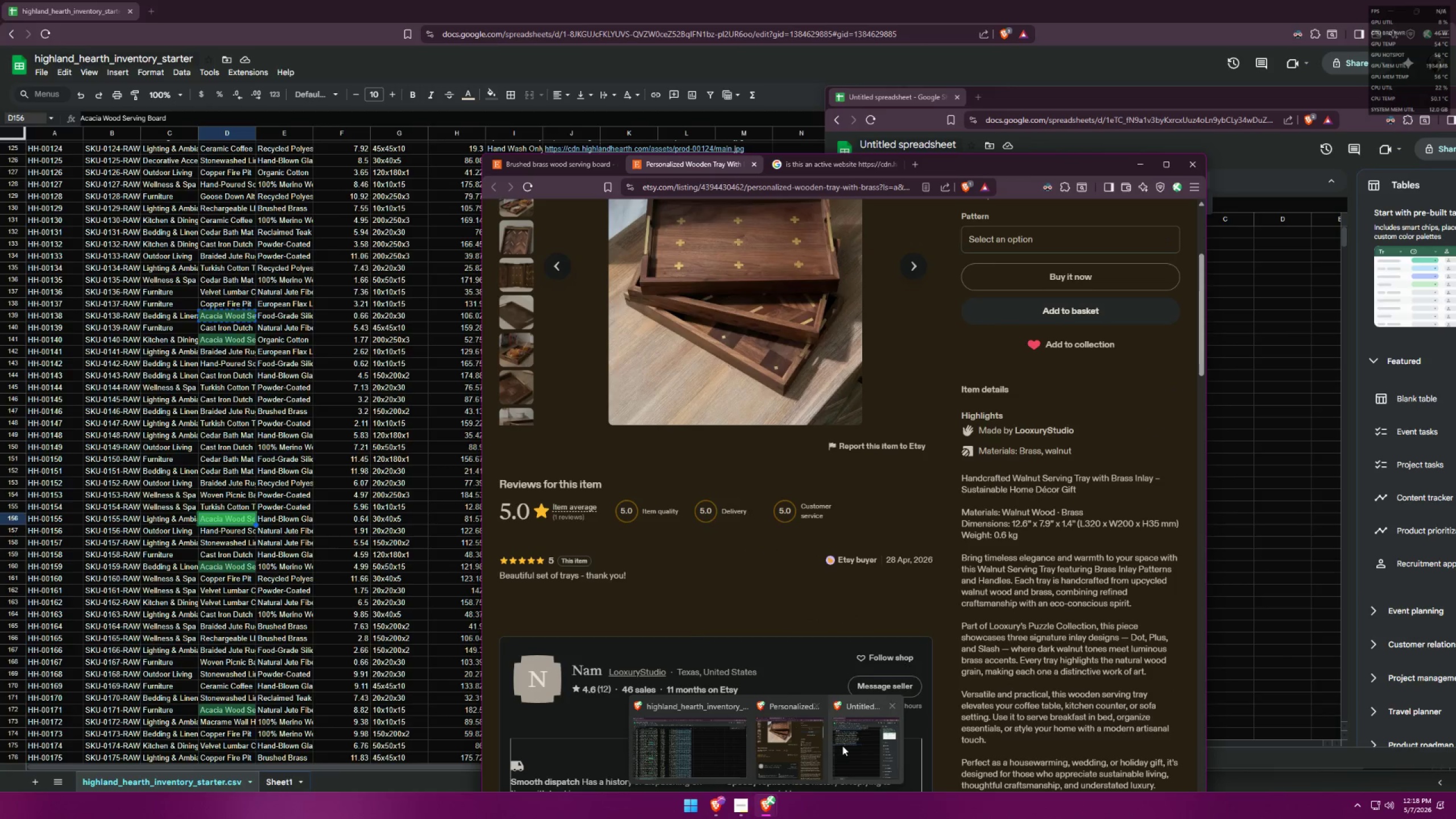 
left_click([843, 746])
 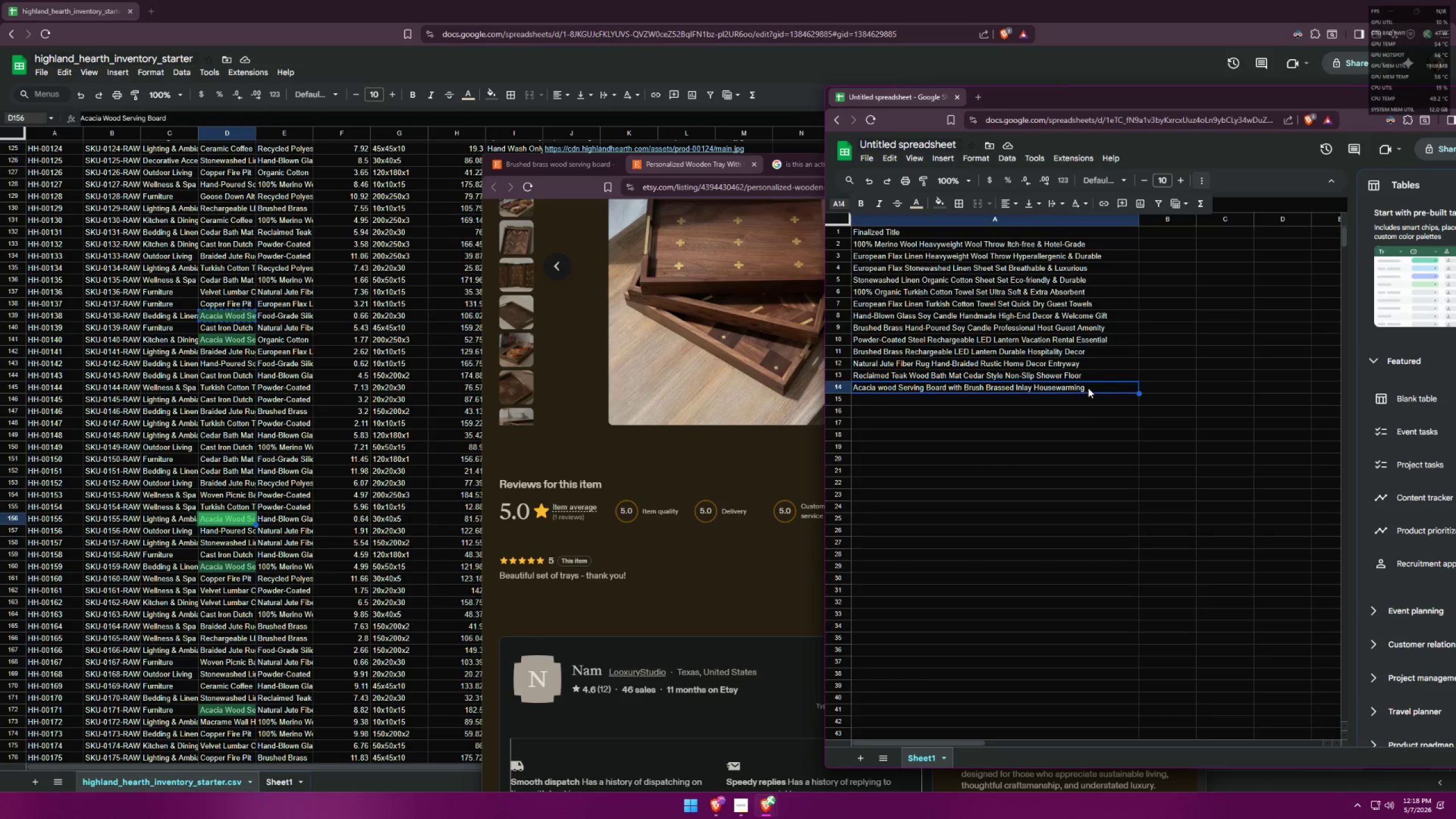 
double_click([1097, 388])
 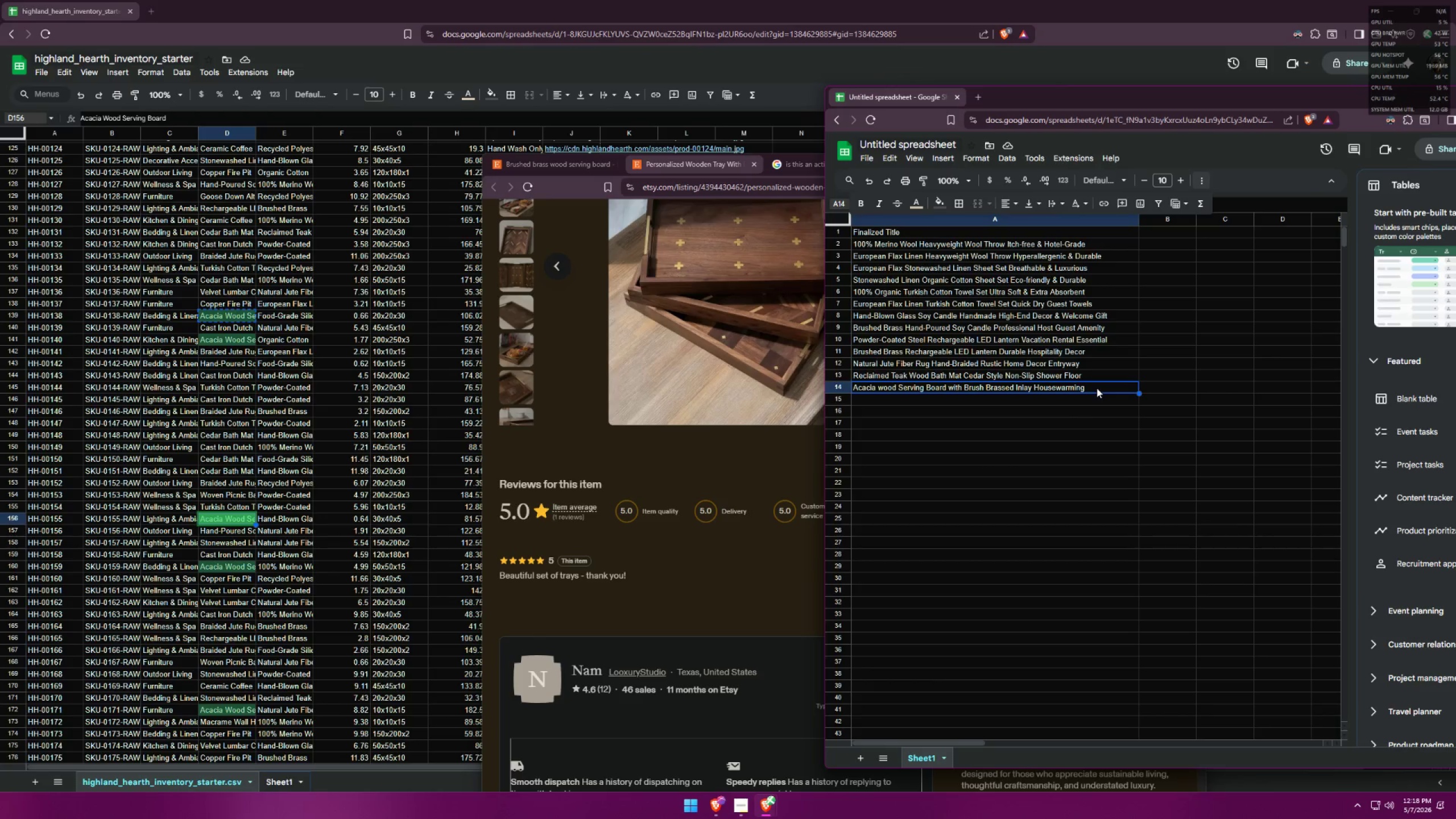 
triple_click([1097, 388])
 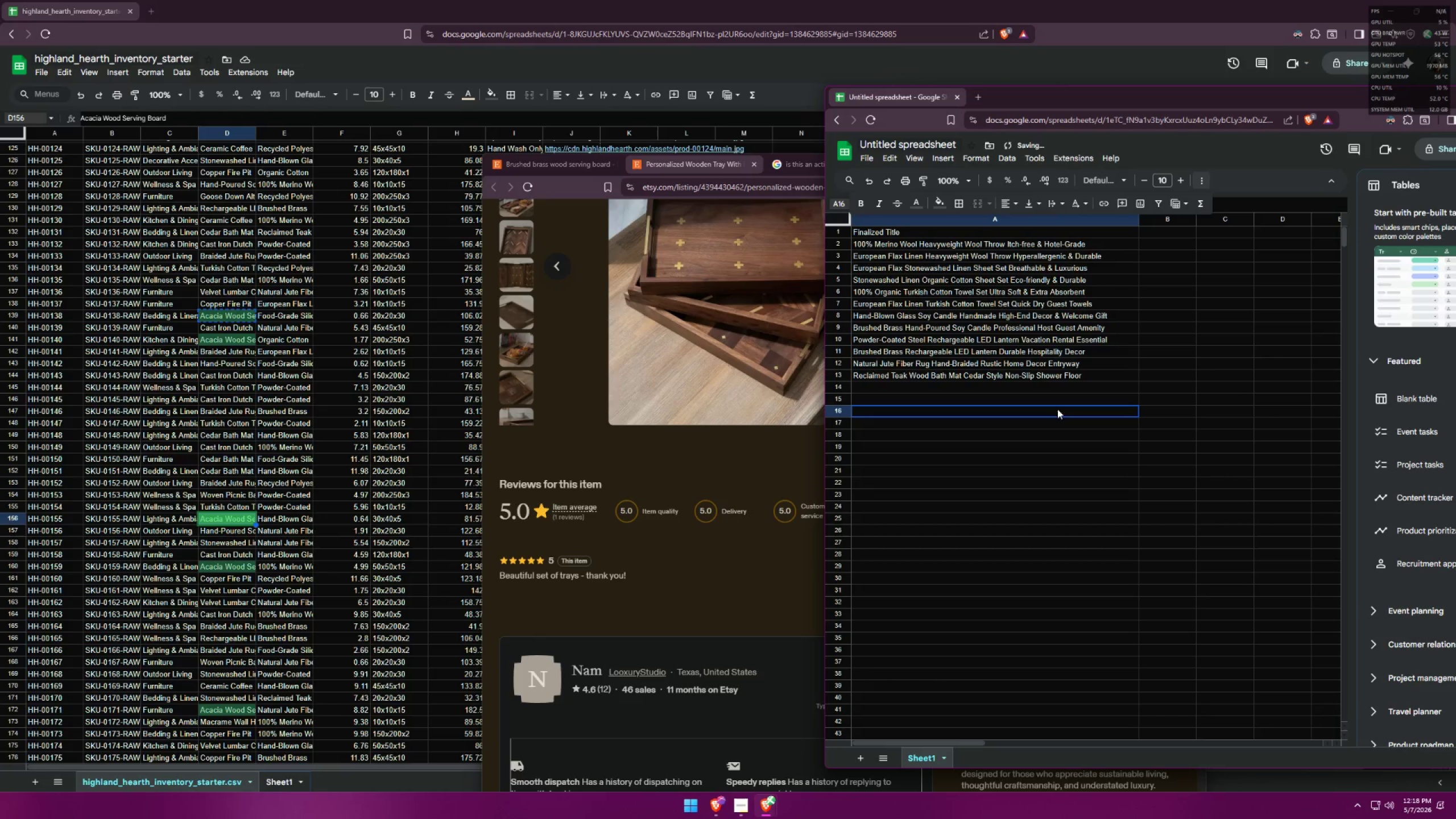 
double_click([1072, 391])
 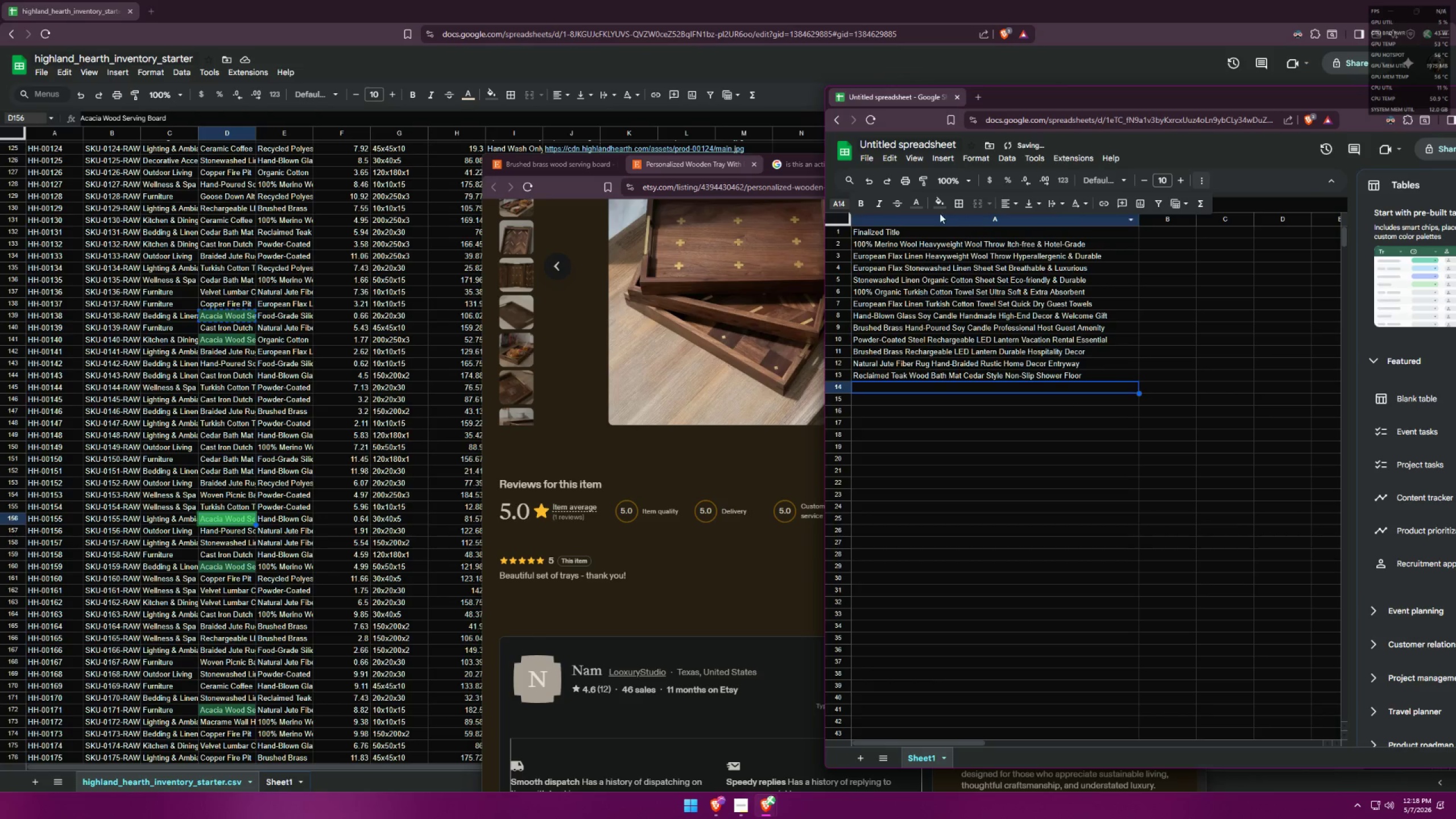 
left_click([910, 200])
 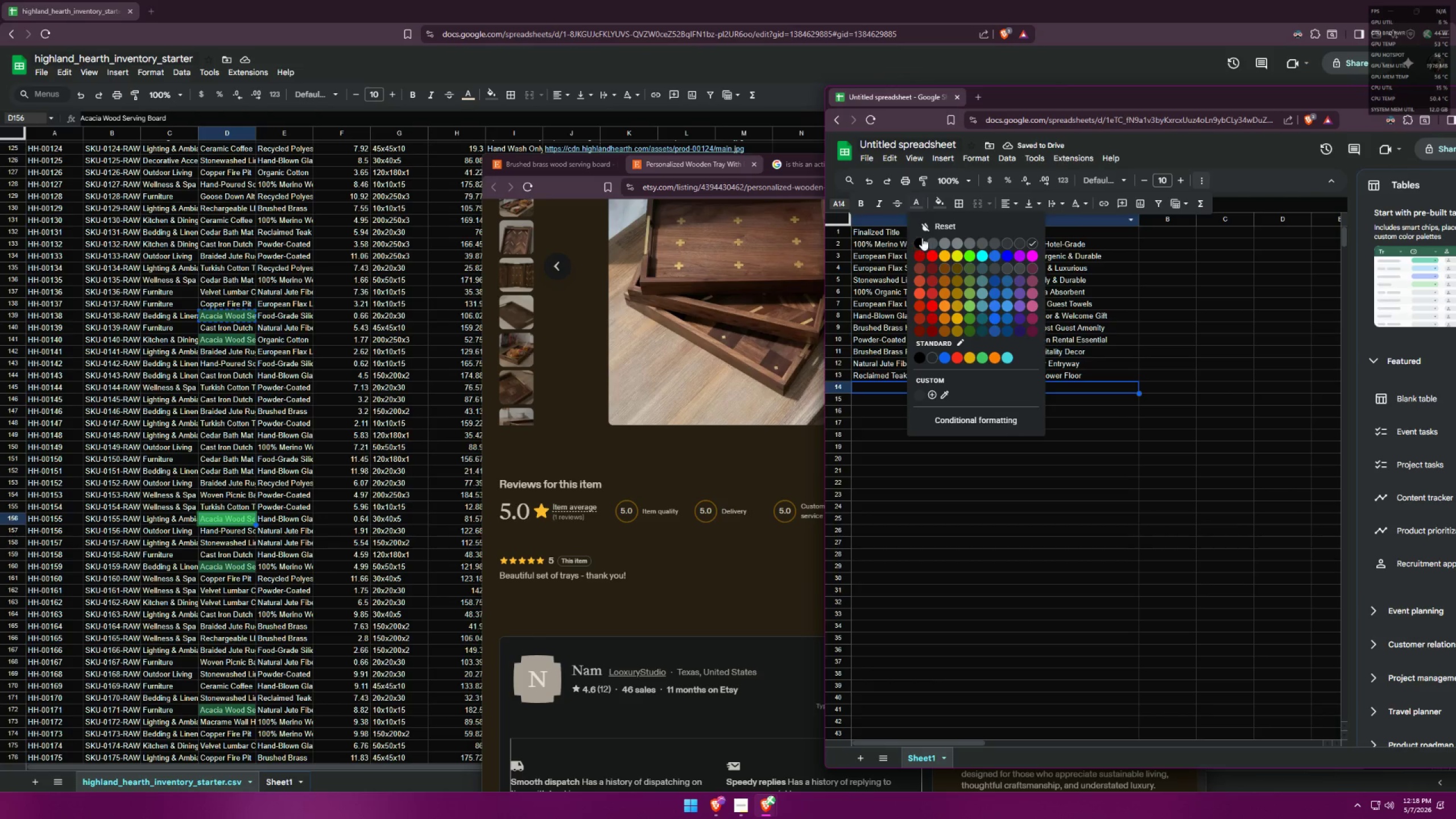 
left_click([919, 241])
 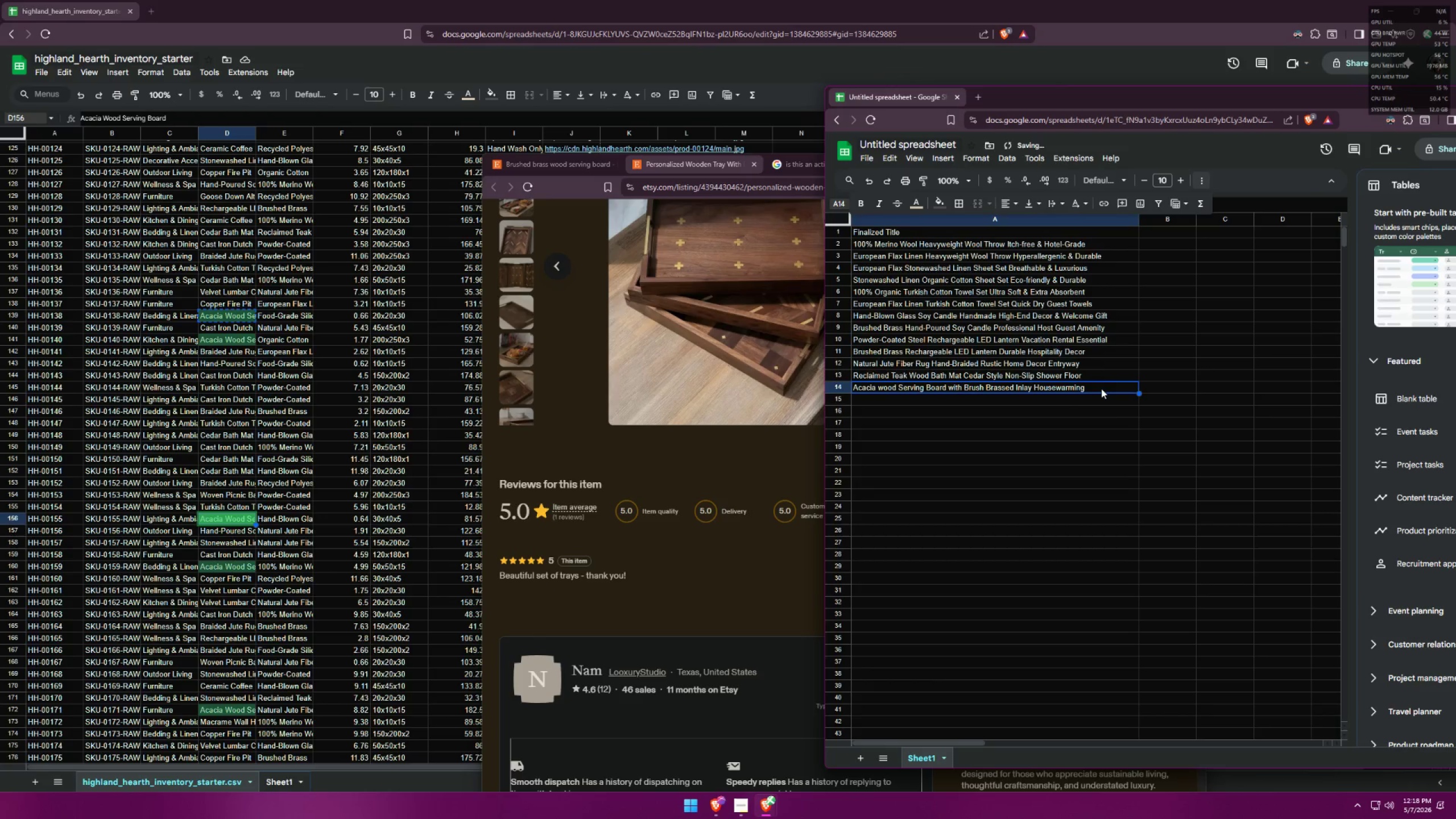 
double_click([1101, 388])
 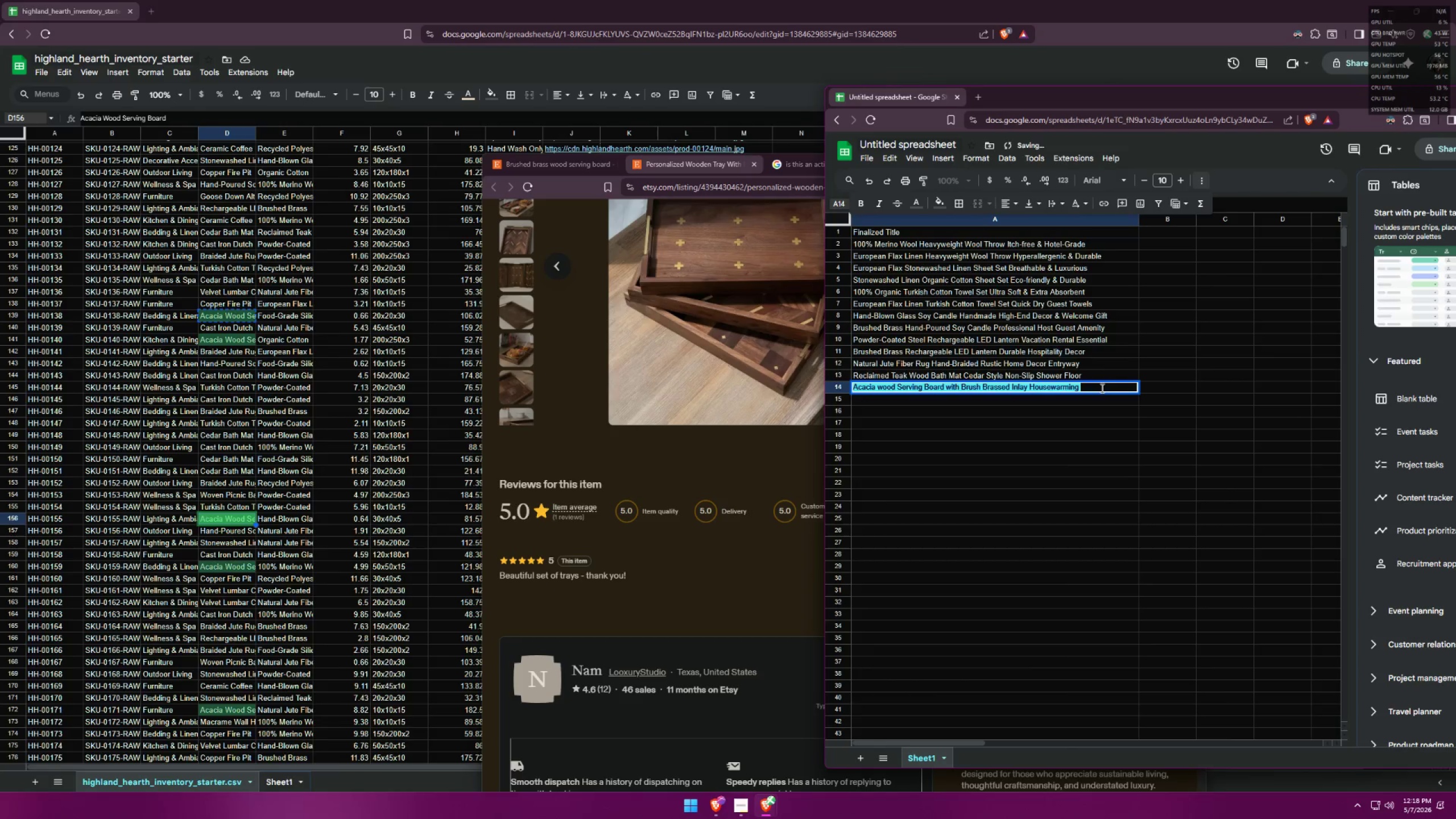 
left_click([1101, 388])
 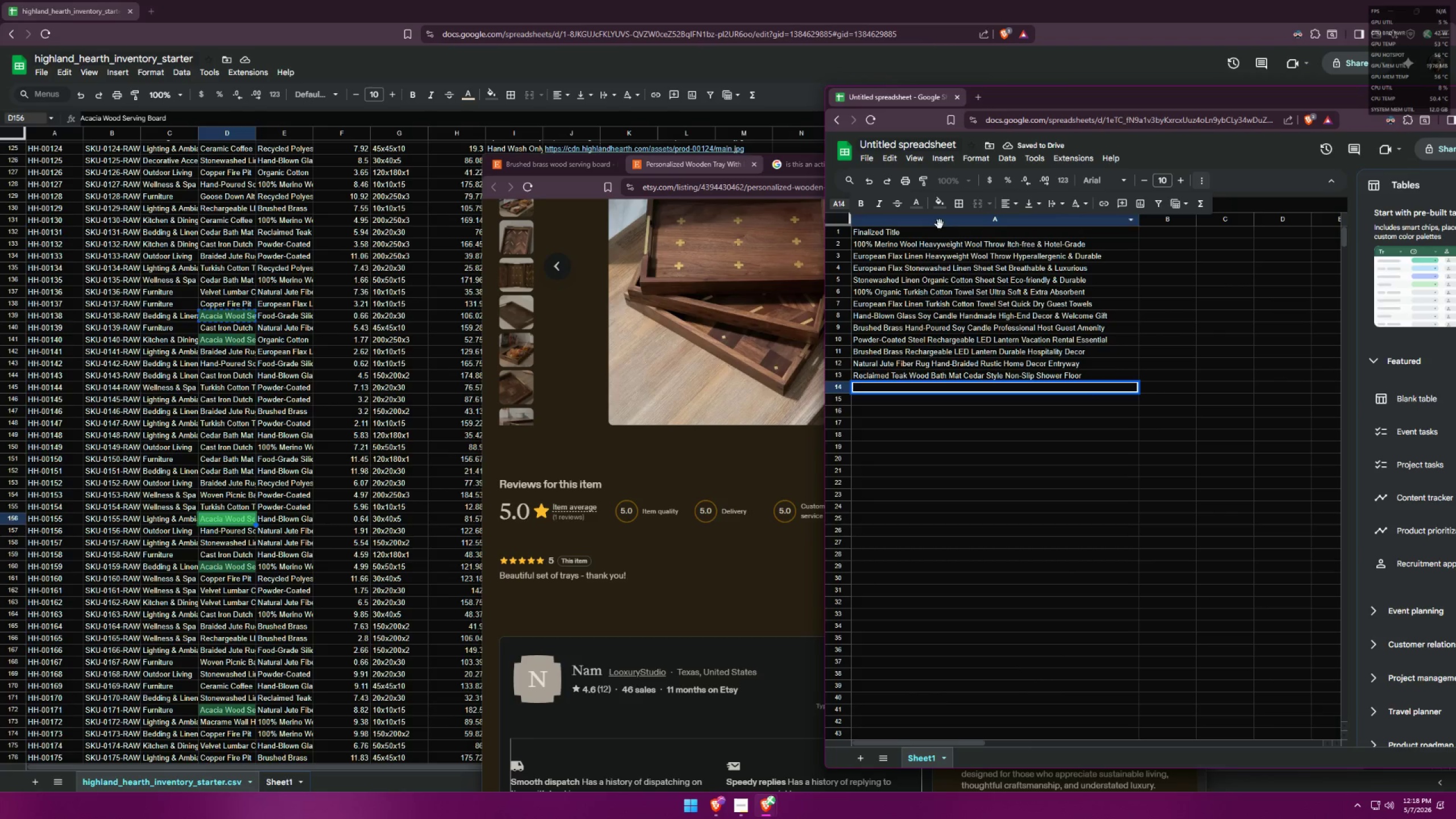 
scroll: coordinate [1155, 340], scroll_direction: up, amount: 2.0
 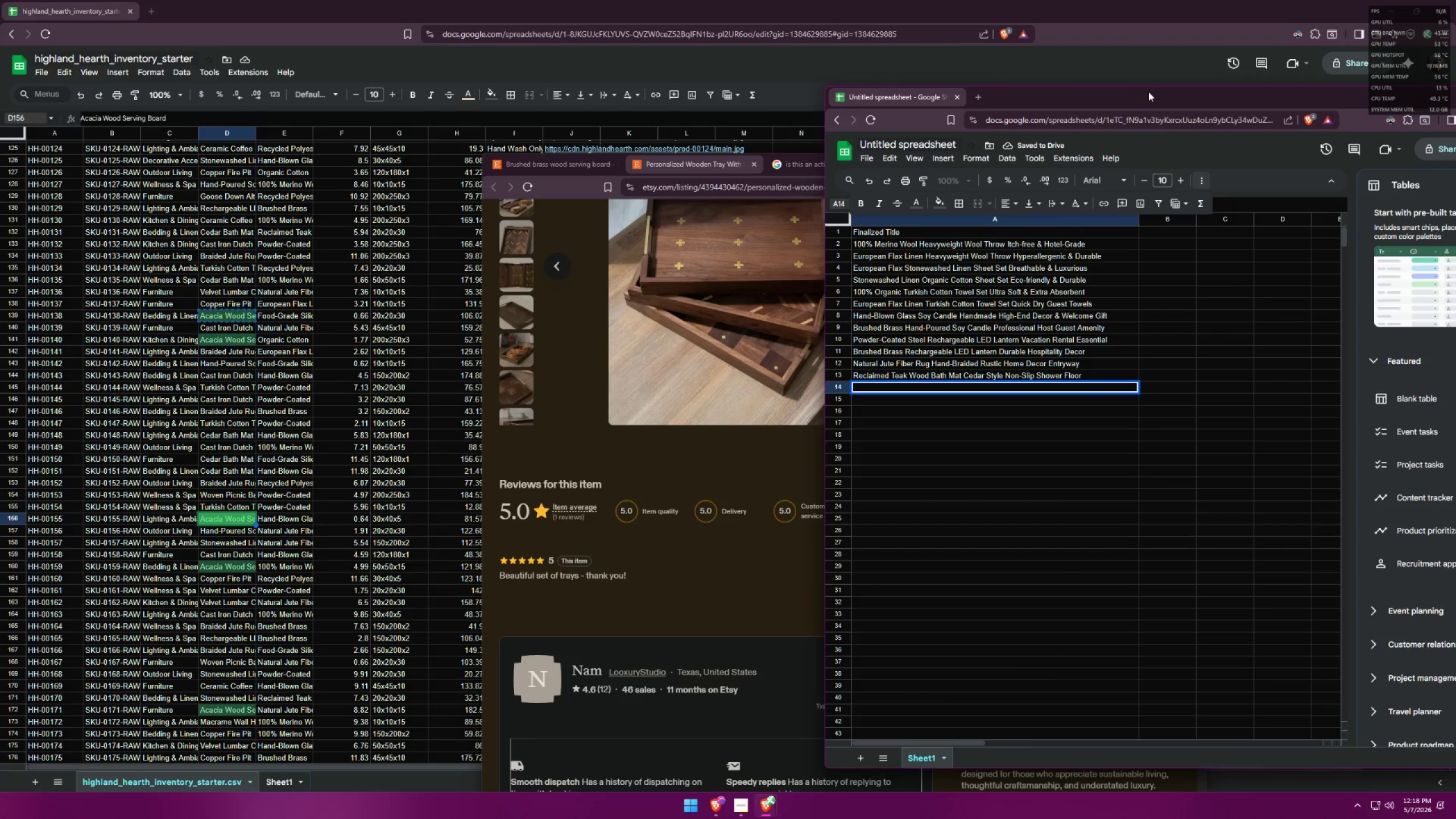 
left_click_drag(start_coordinate=[1151, 86], to_coordinate=[1155, 35])
 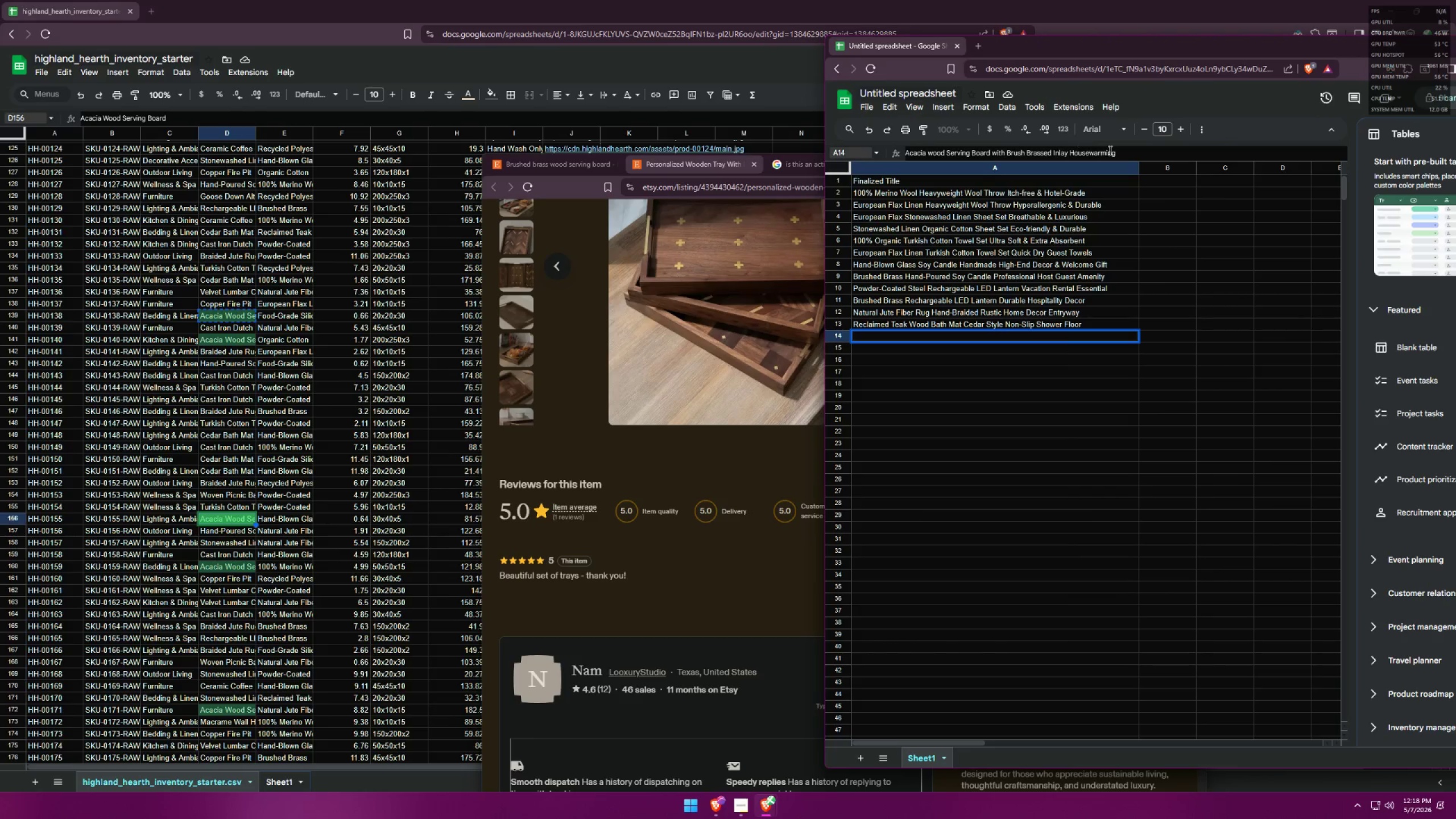 
left_click([1124, 154])
 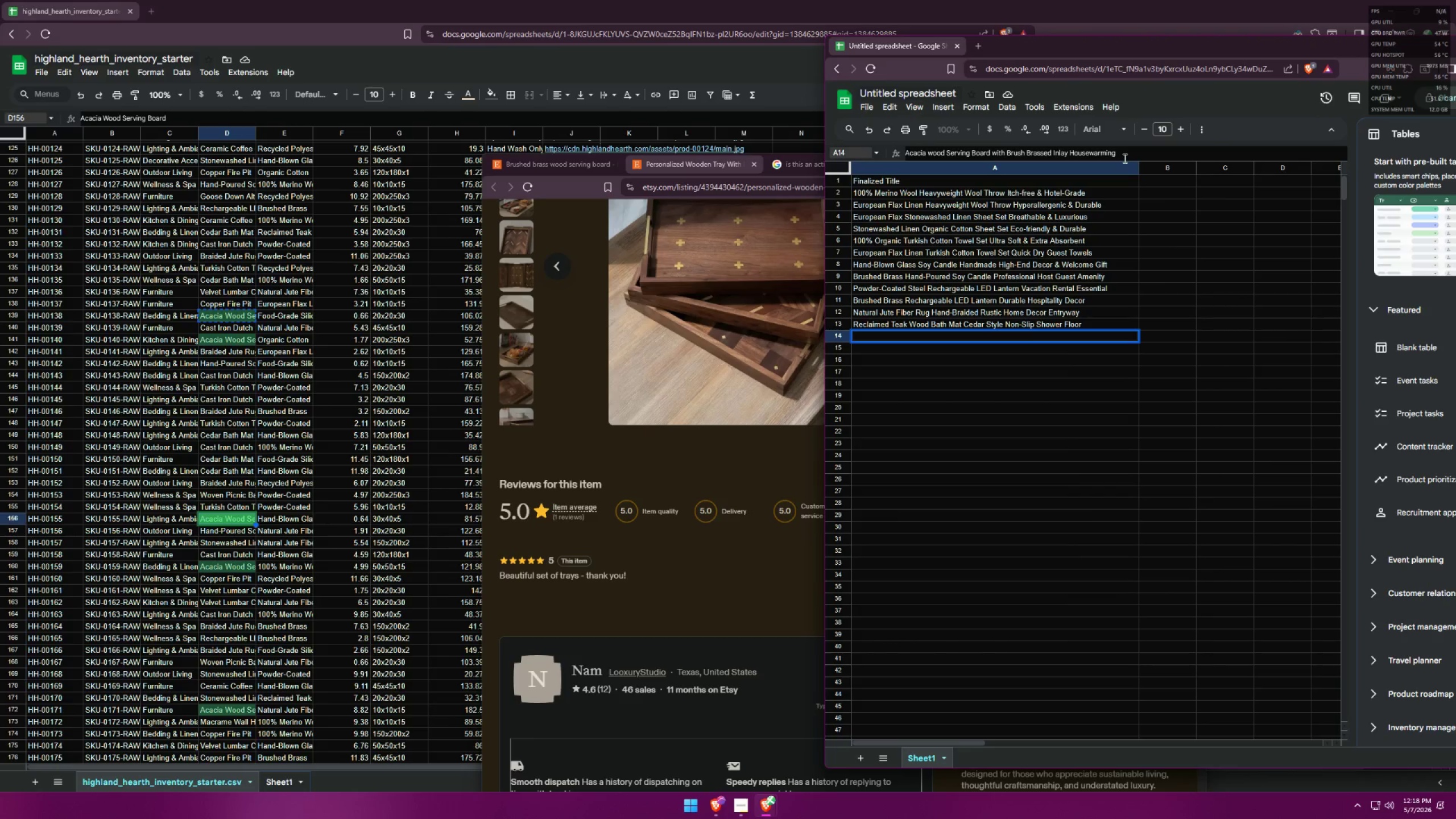 
type(Gift)
 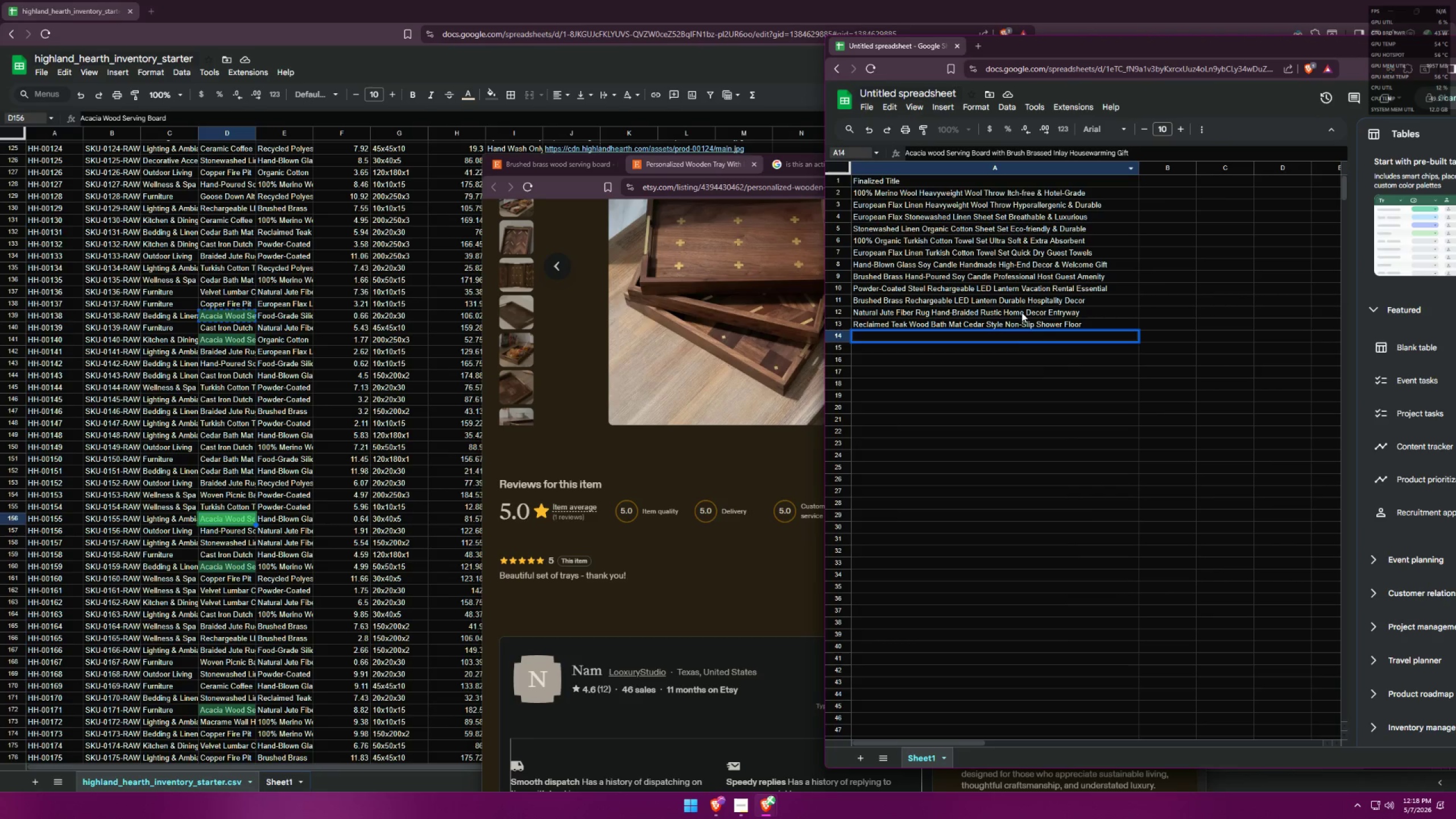 
left_click([1039, 374])
 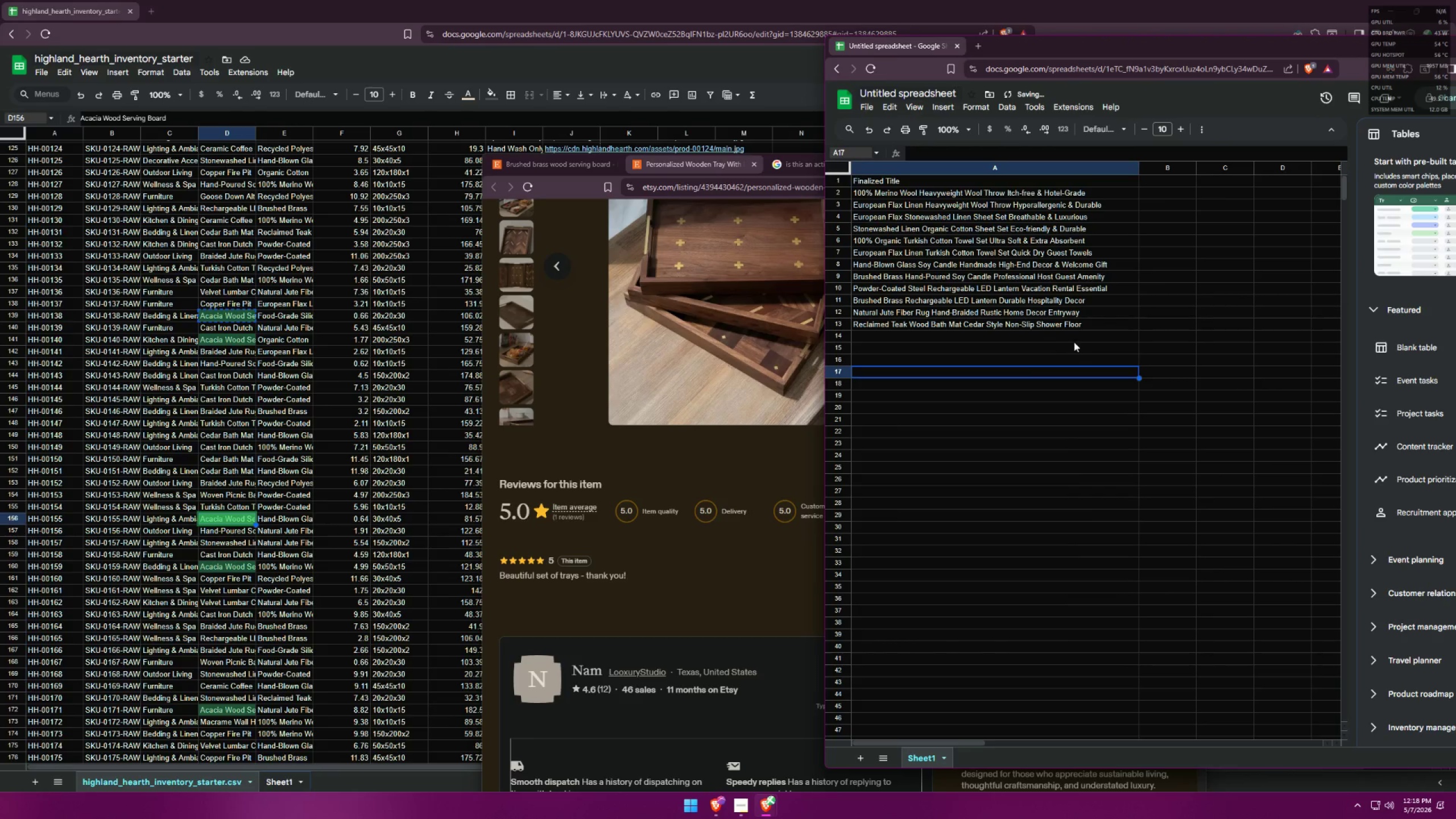 
left_click([1076, 337])
 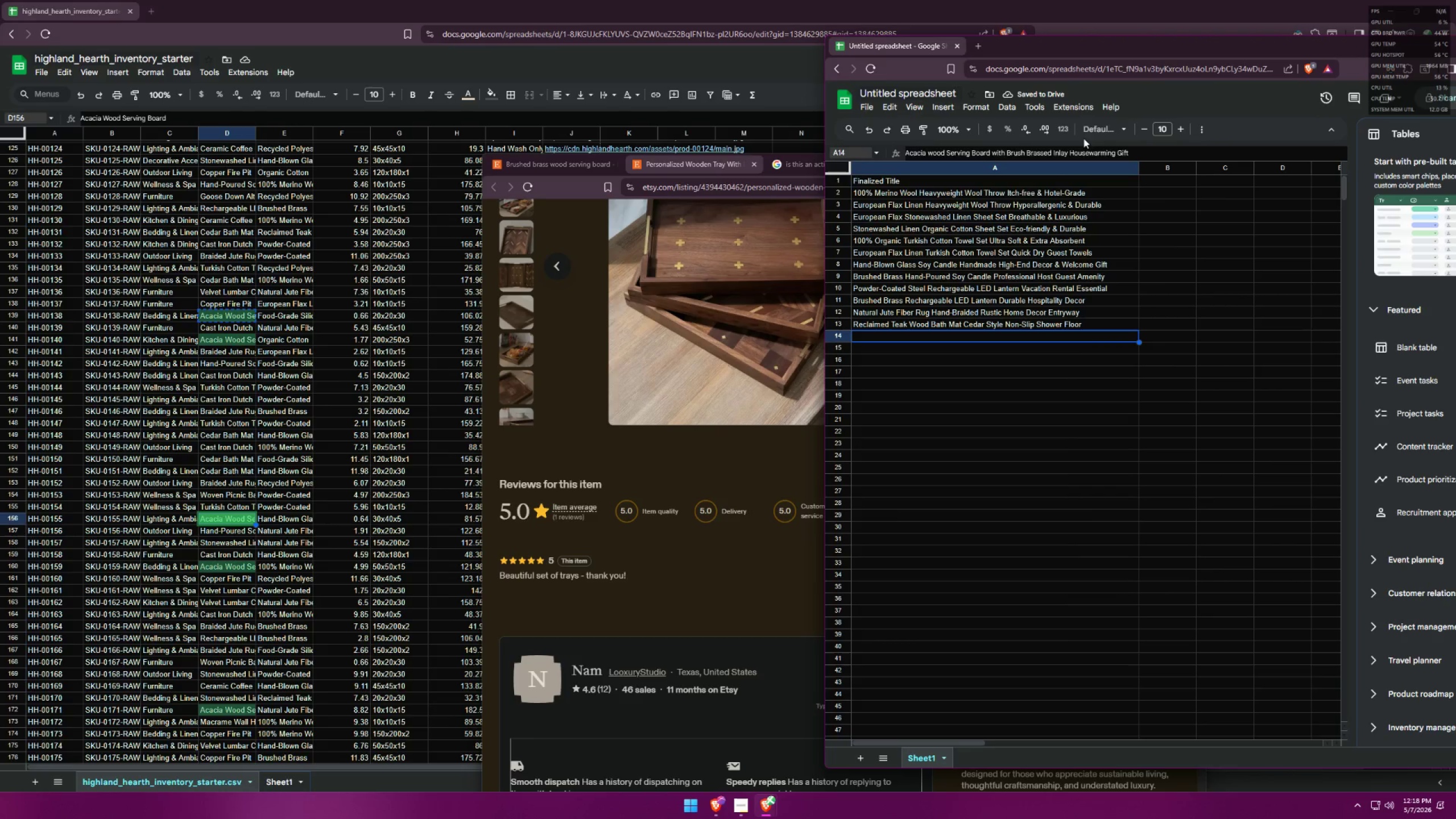 
left_click([1203, 129])
 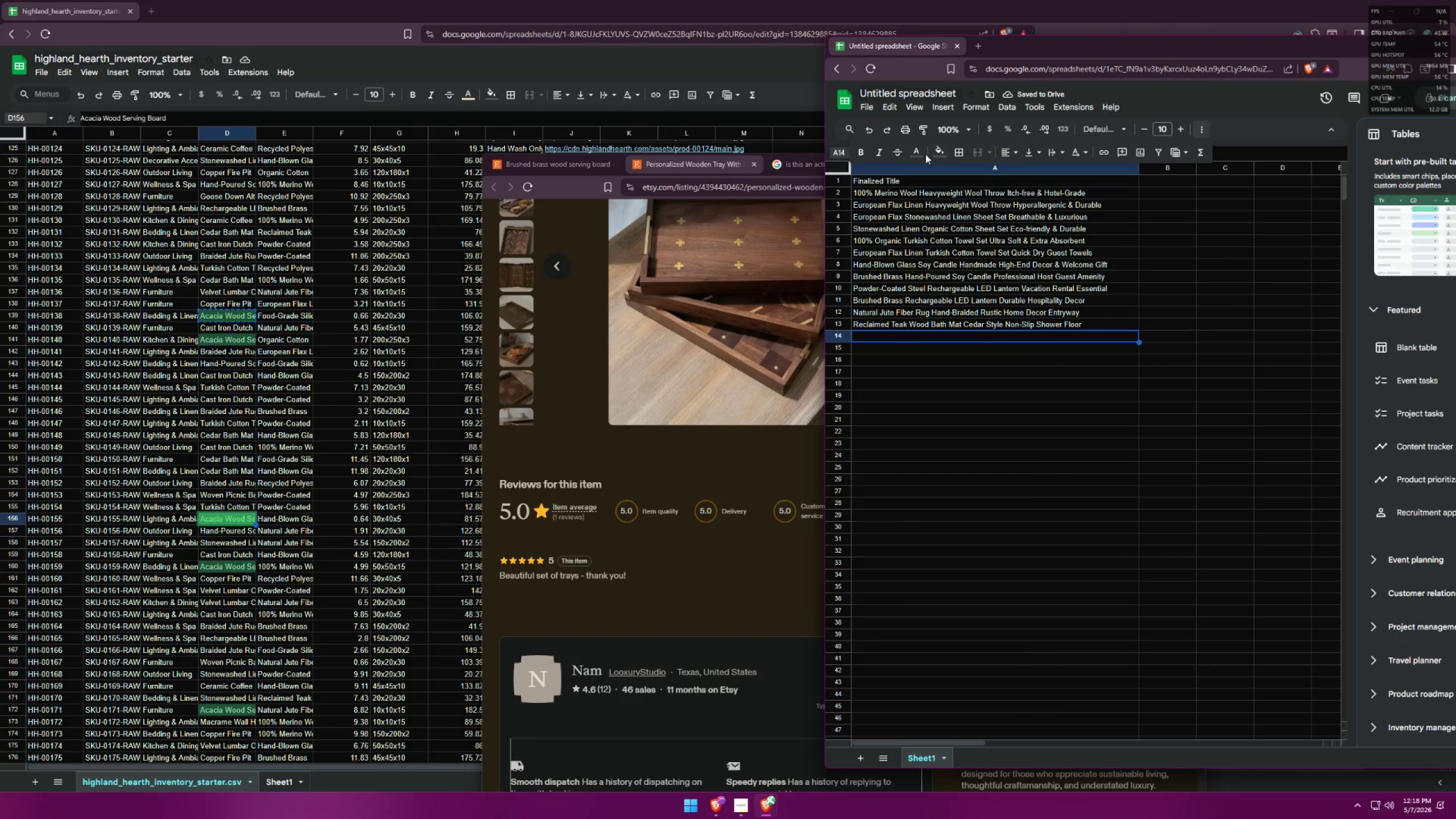 
left_click([916, 151])
 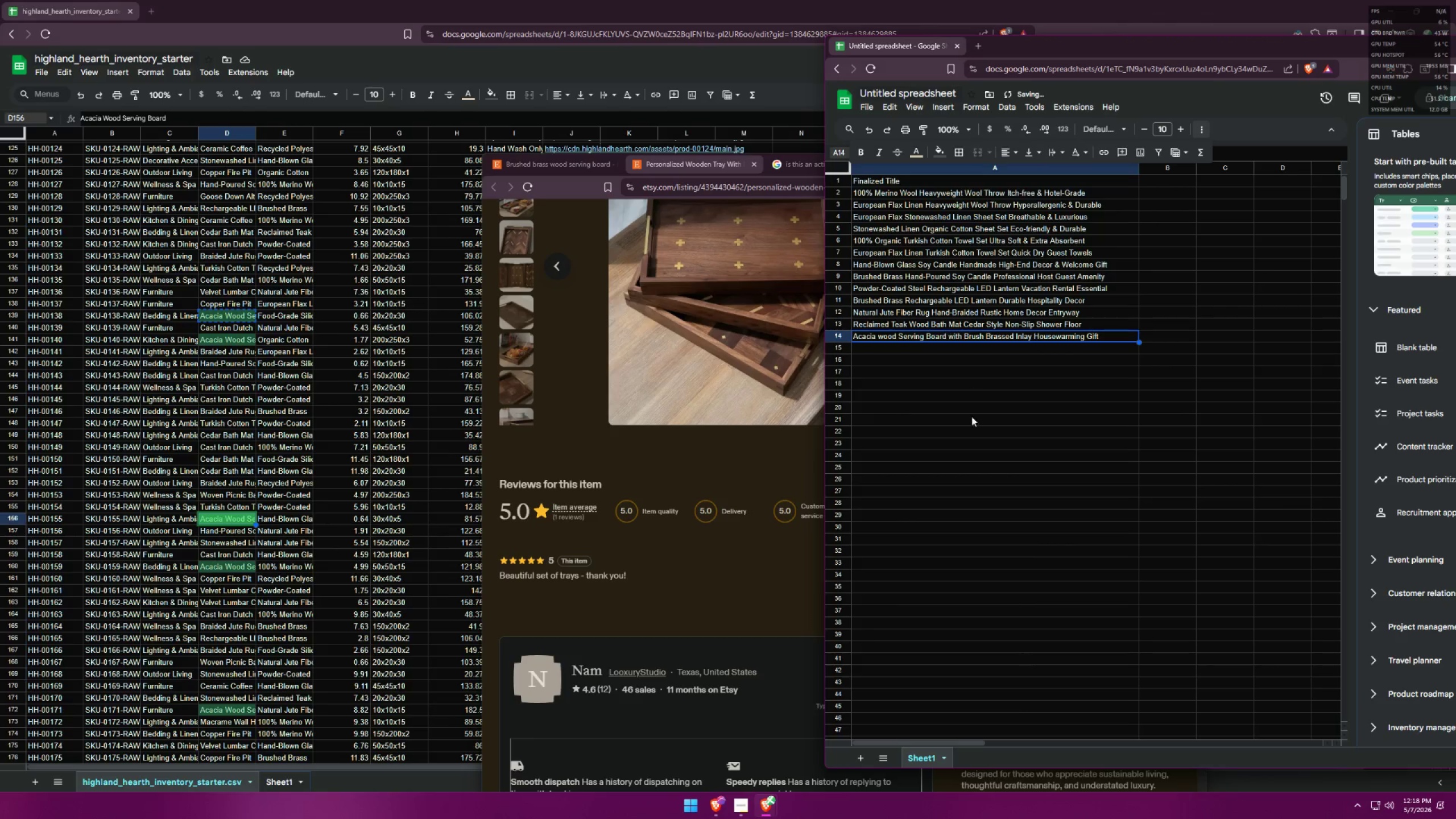 
left_click([744, 813])